 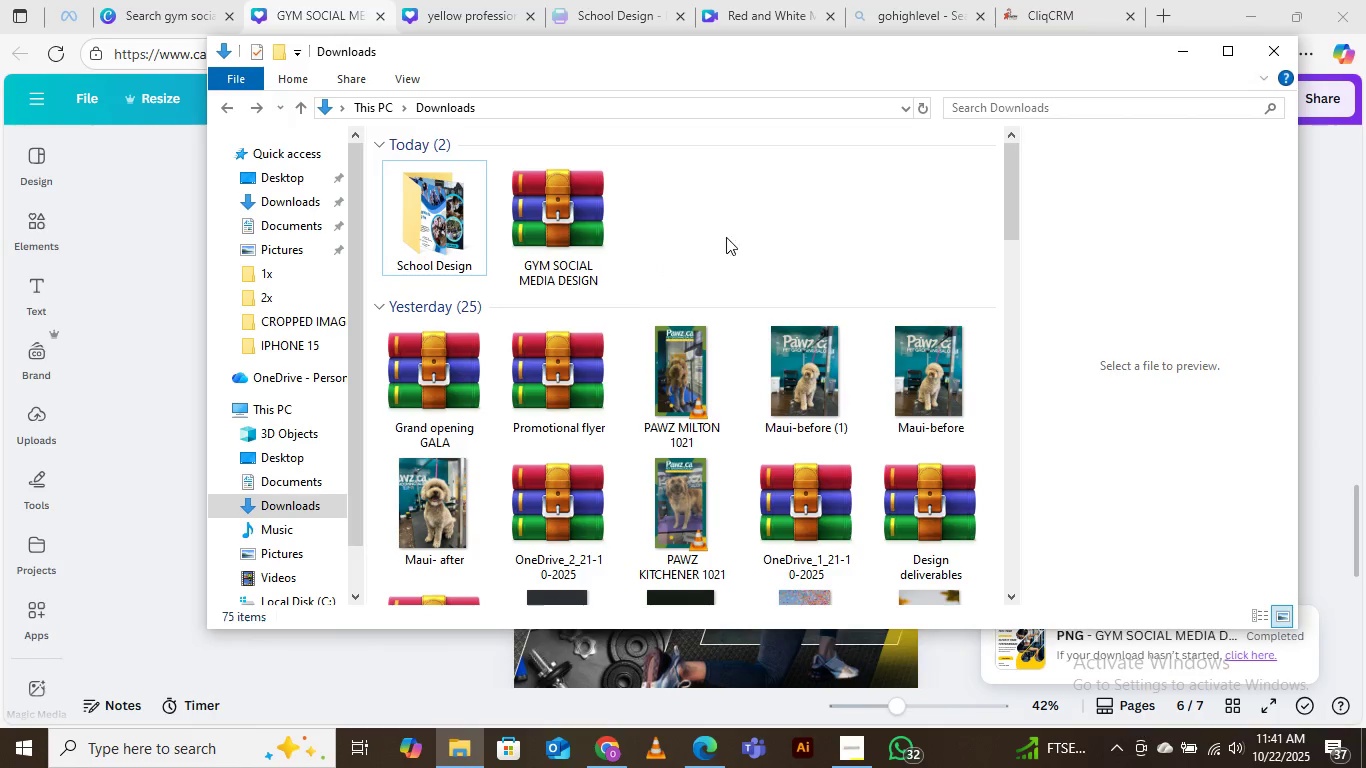 
right_click([587, 227])
 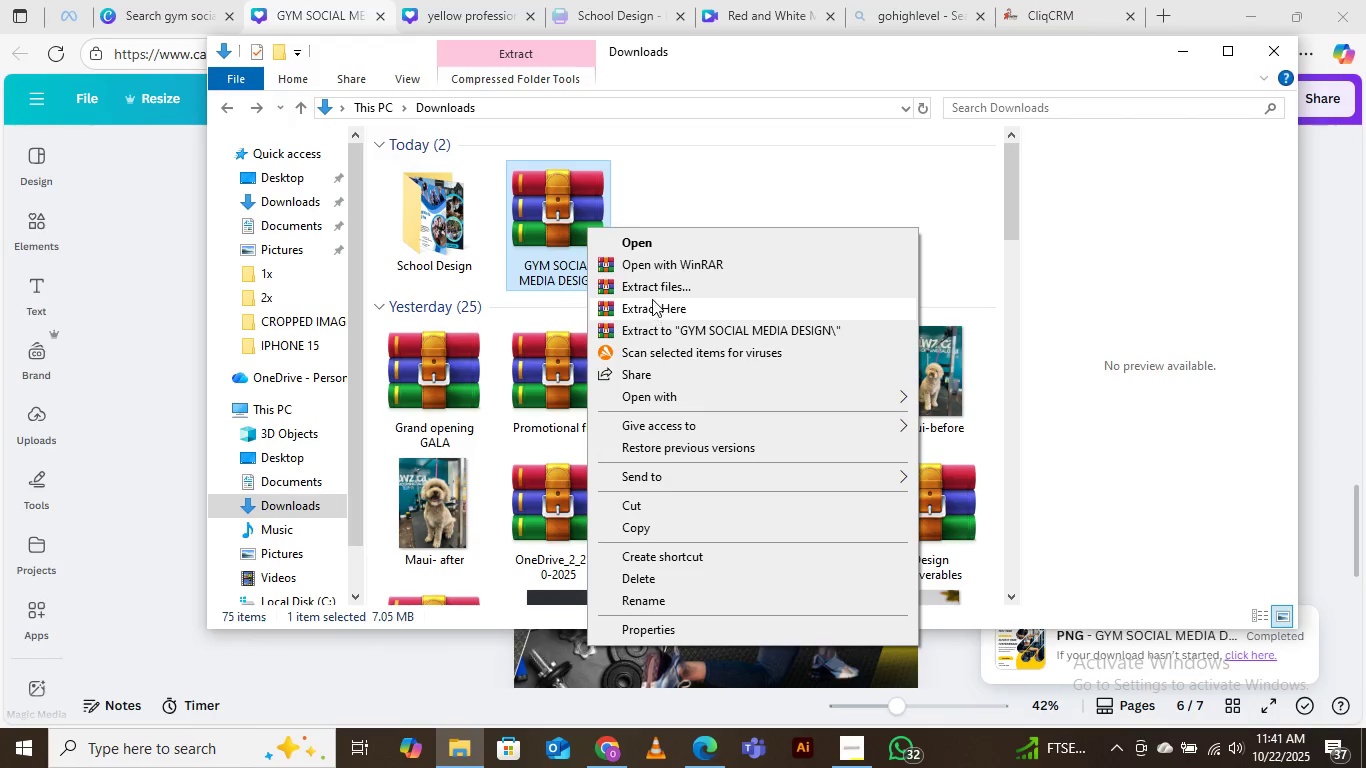 
left_click([652, 286])
 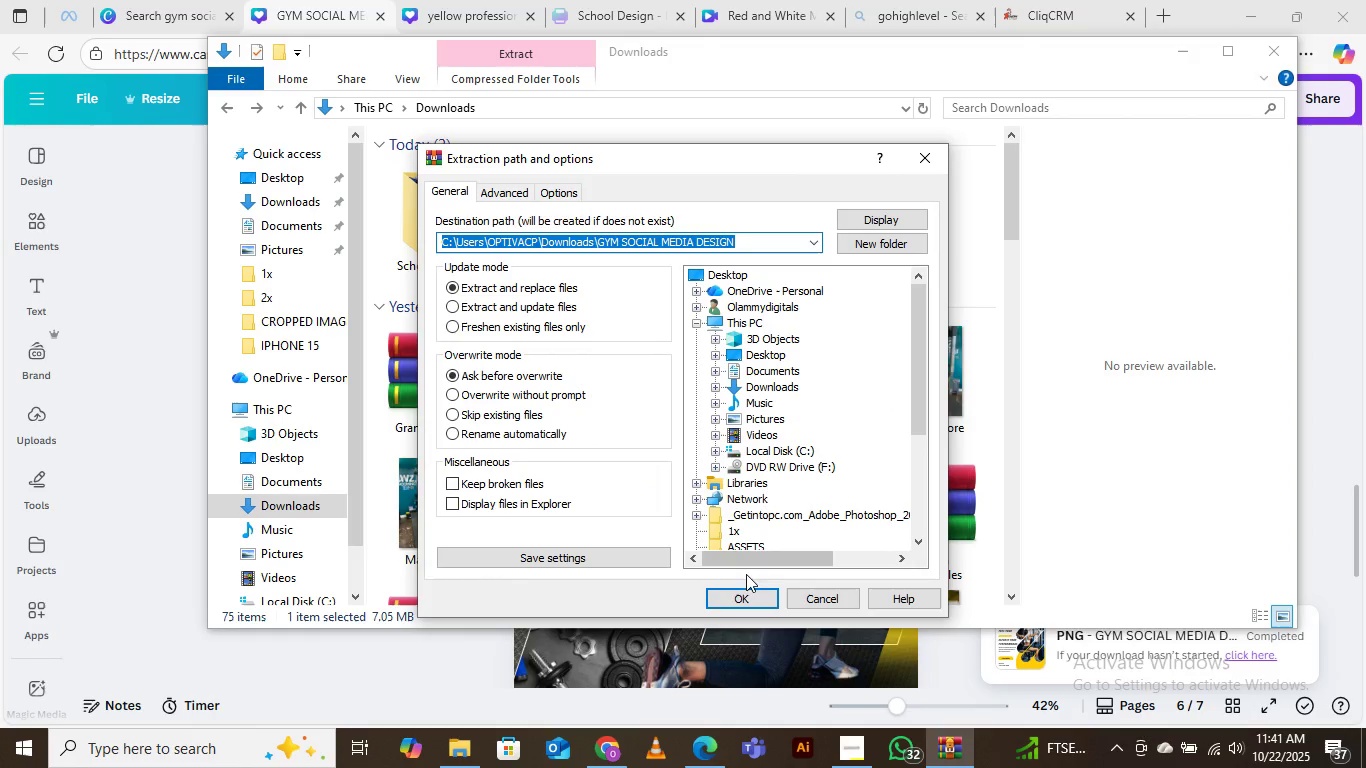 
left_click([751, 600])
 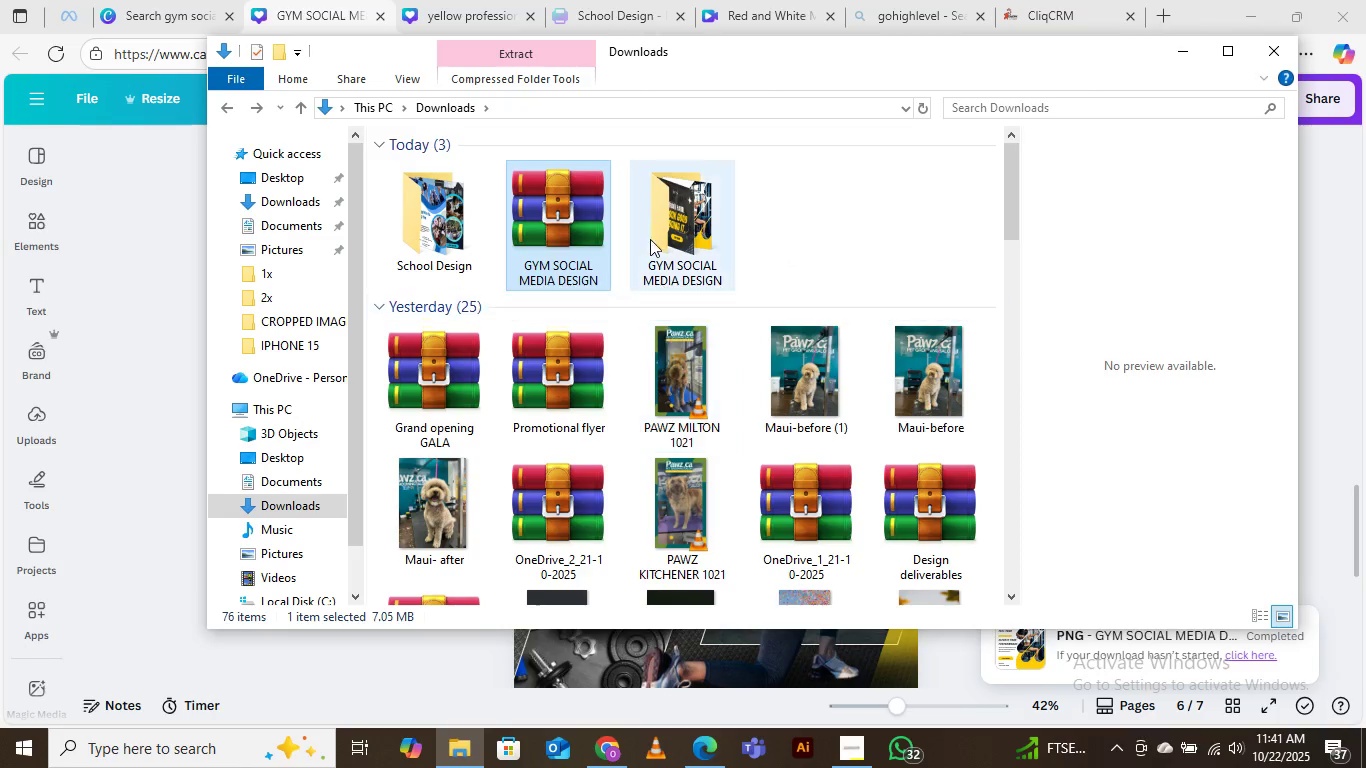 
double_click([678, 210])
 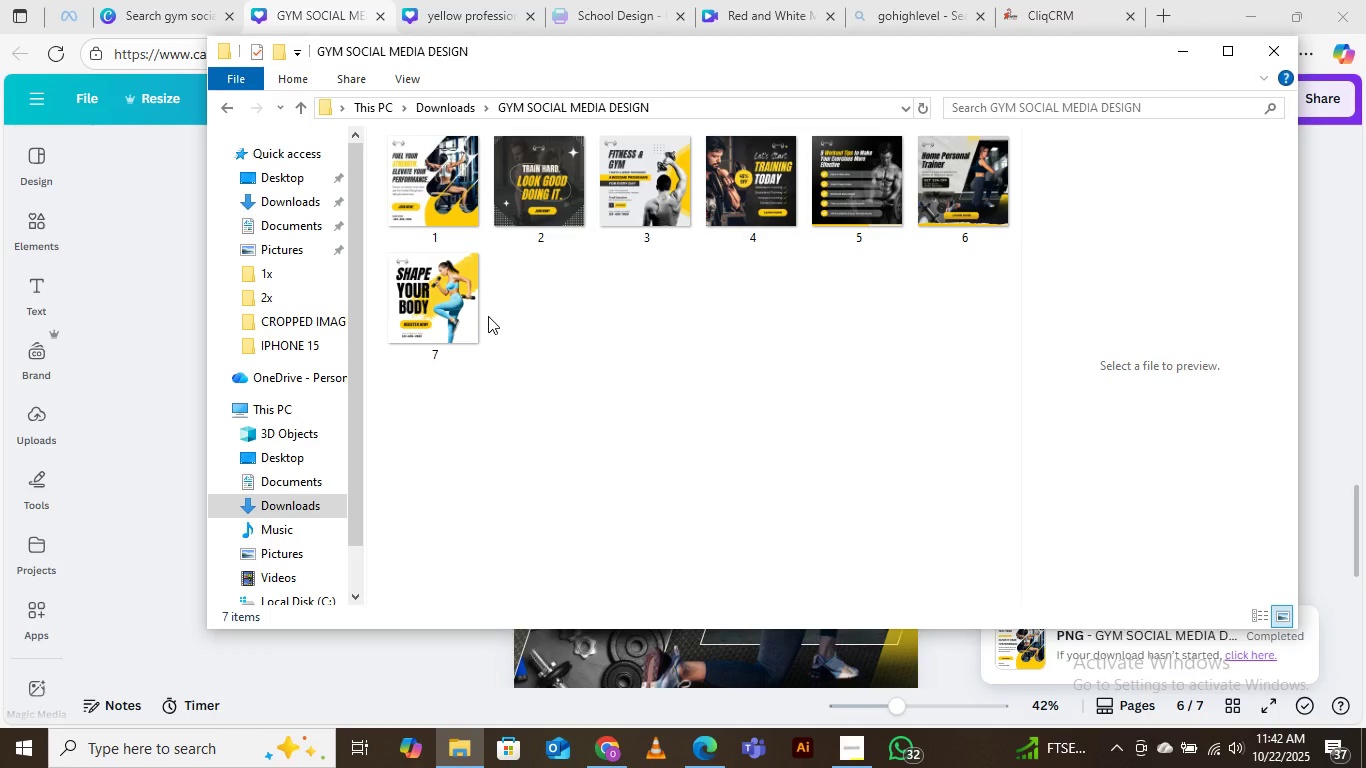 
wait(25.35)
 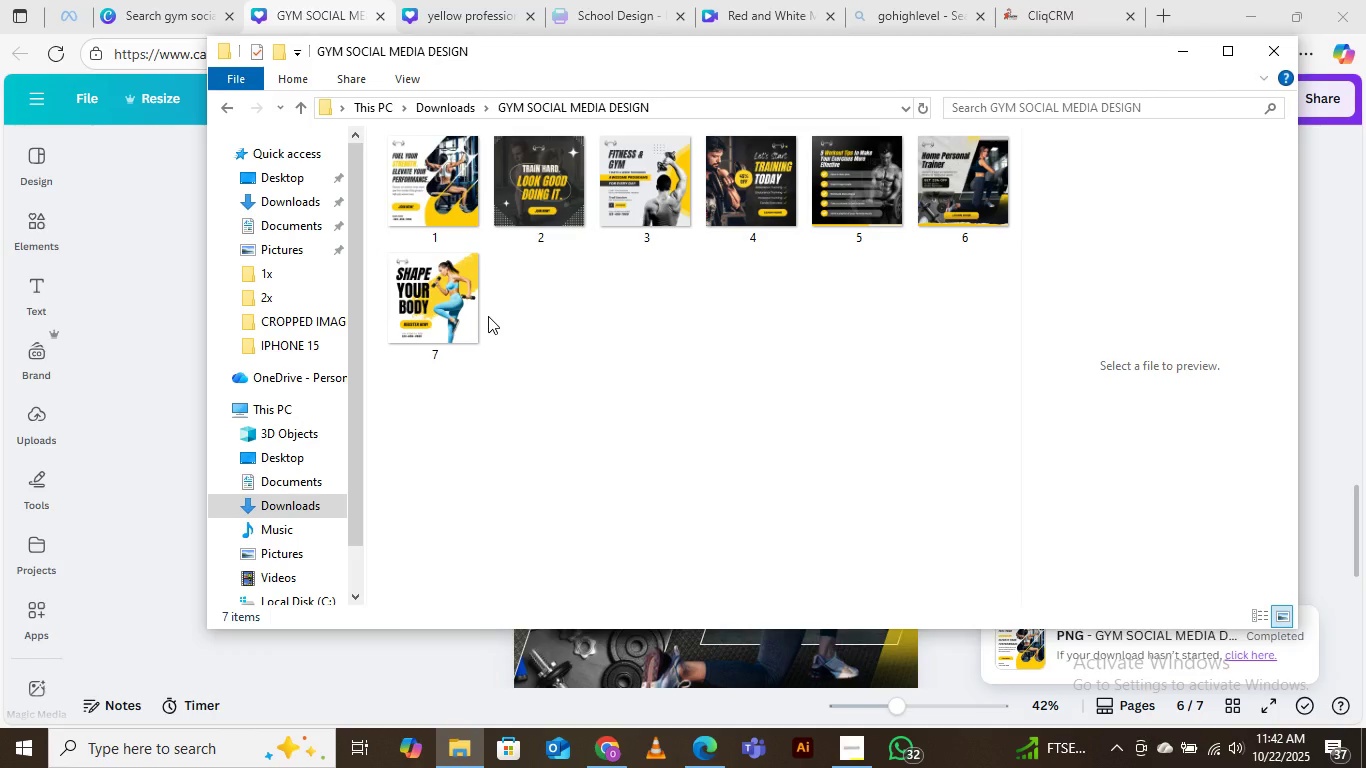 
scroll: coordinate [594, 439], scroll_direction: down, amount: 4.0
 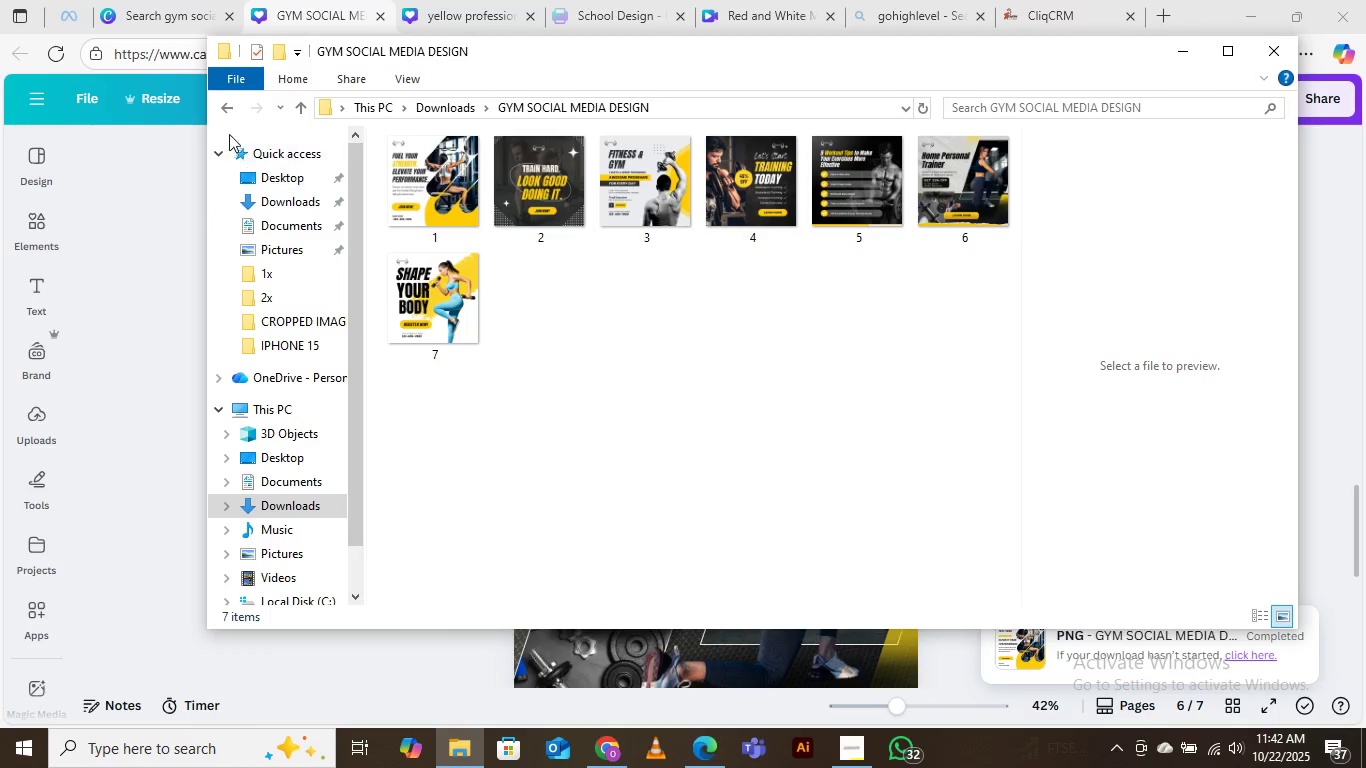 
left_click([220, 106])
 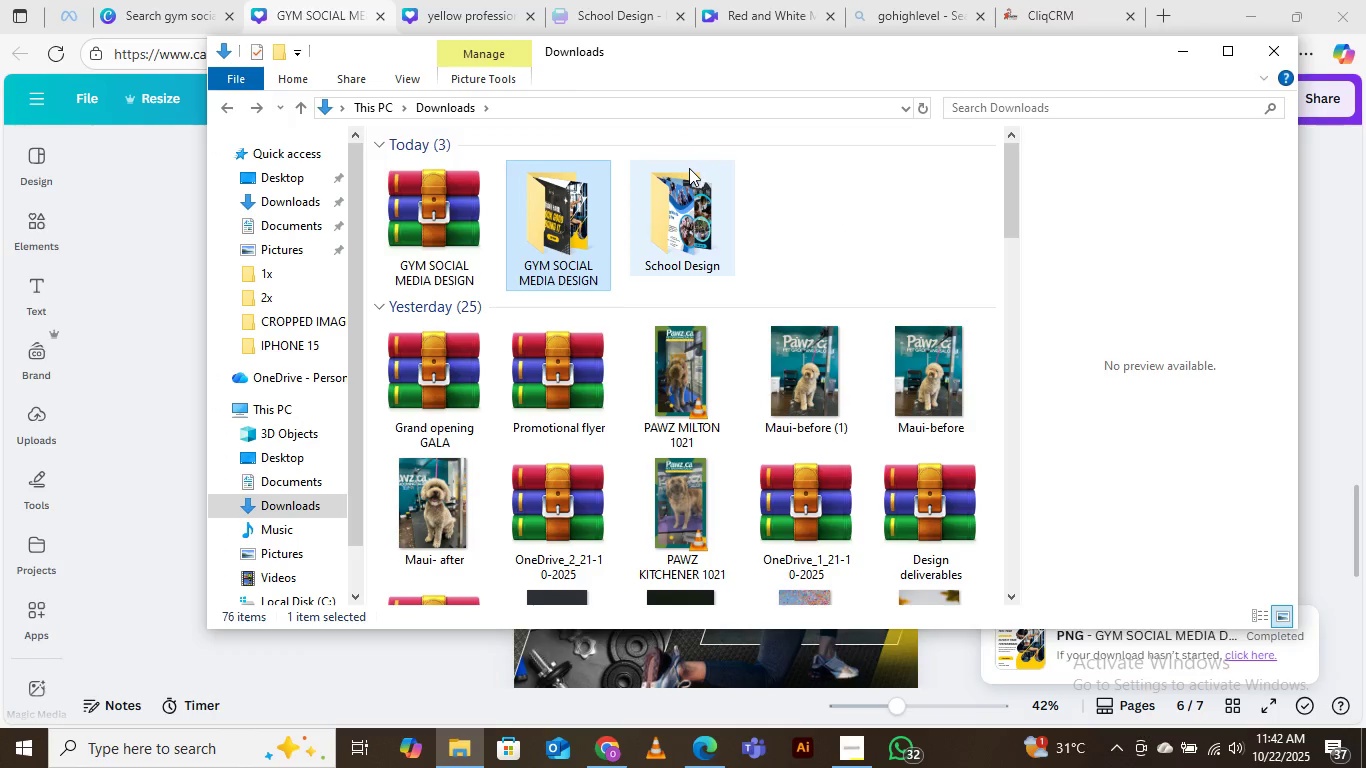 
wait(6.01)
 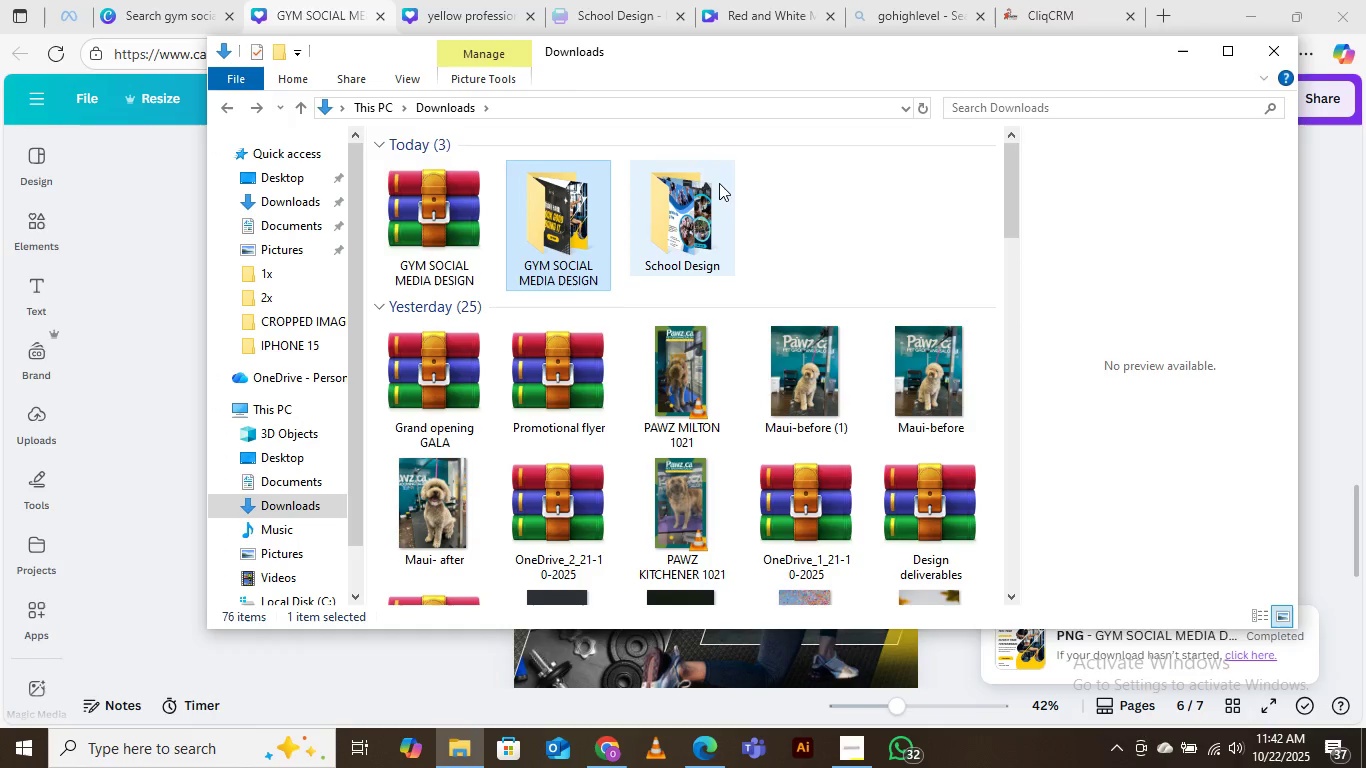 
mouse_move([653, 166])
 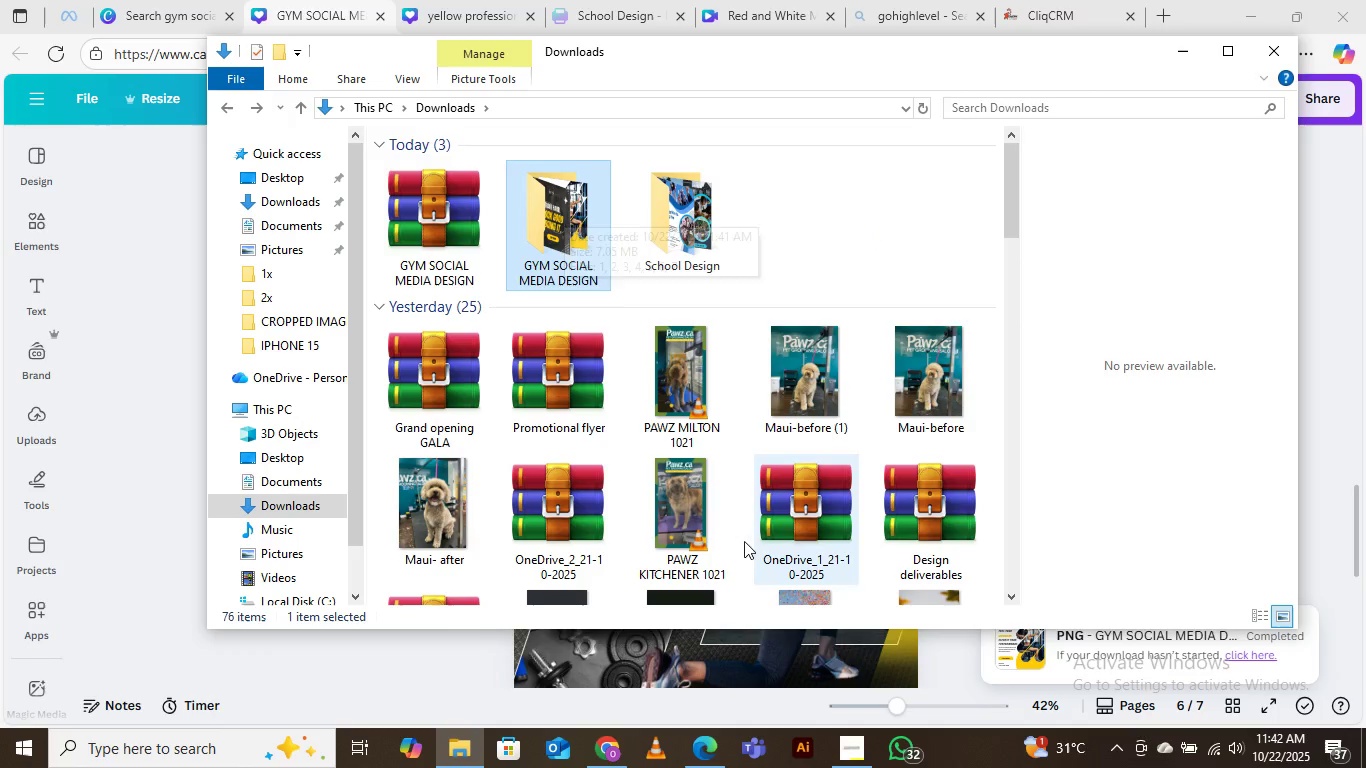 
left_click([622, 760])
 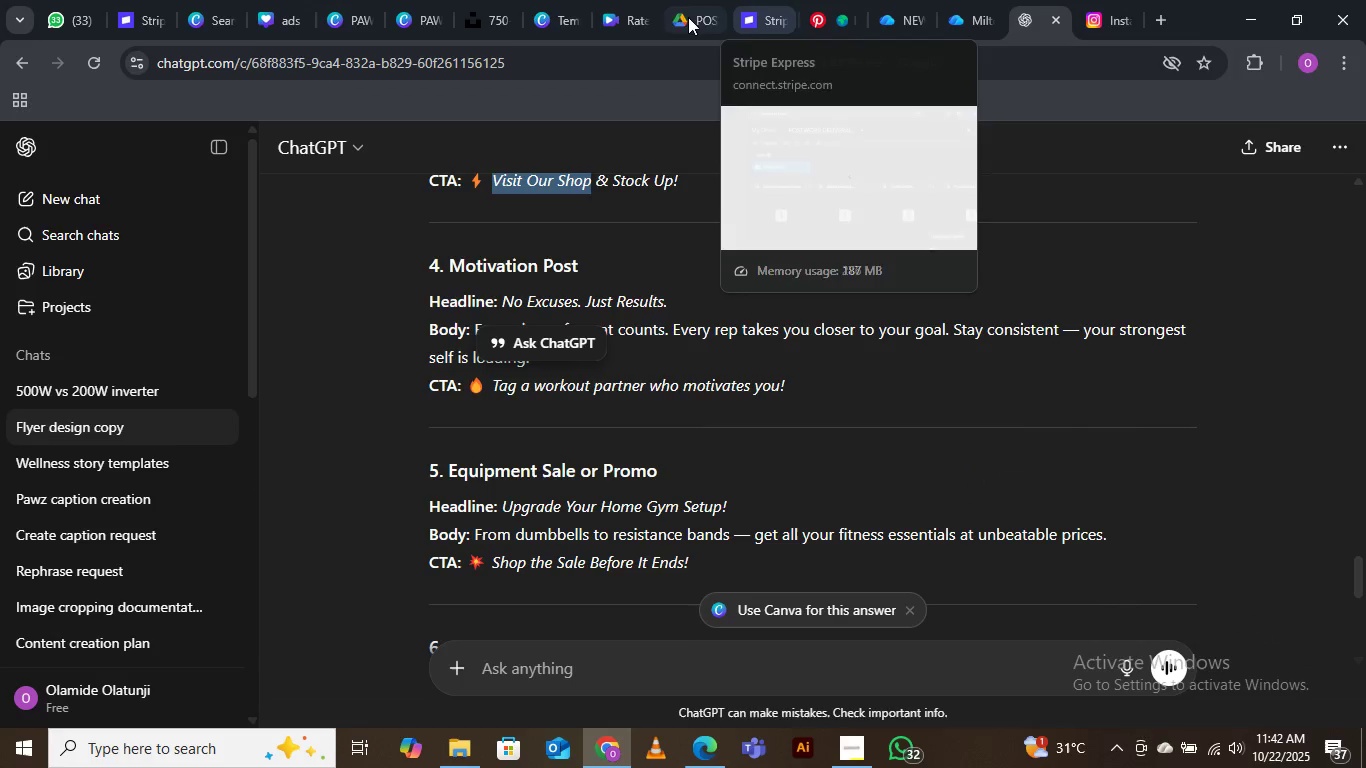 
wait(6.94)
 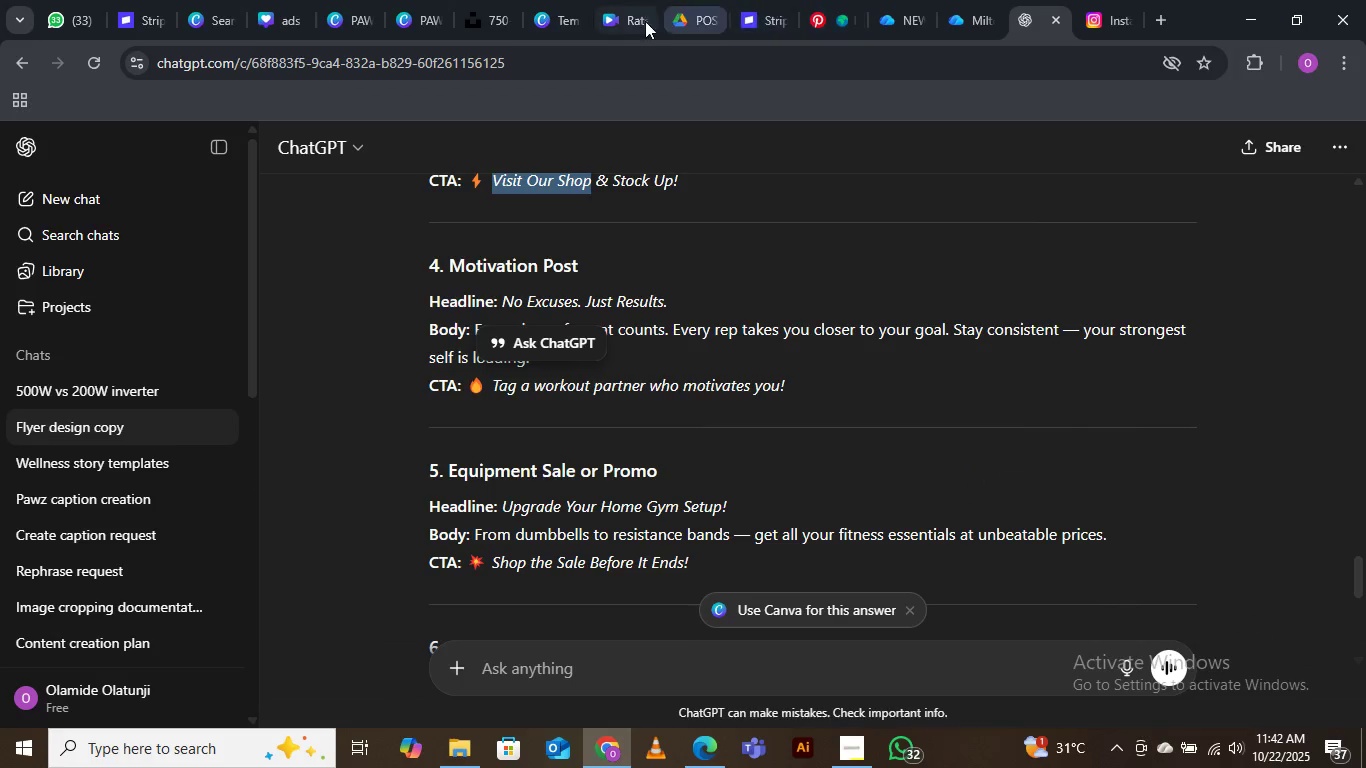 
left_click([683, 16])
 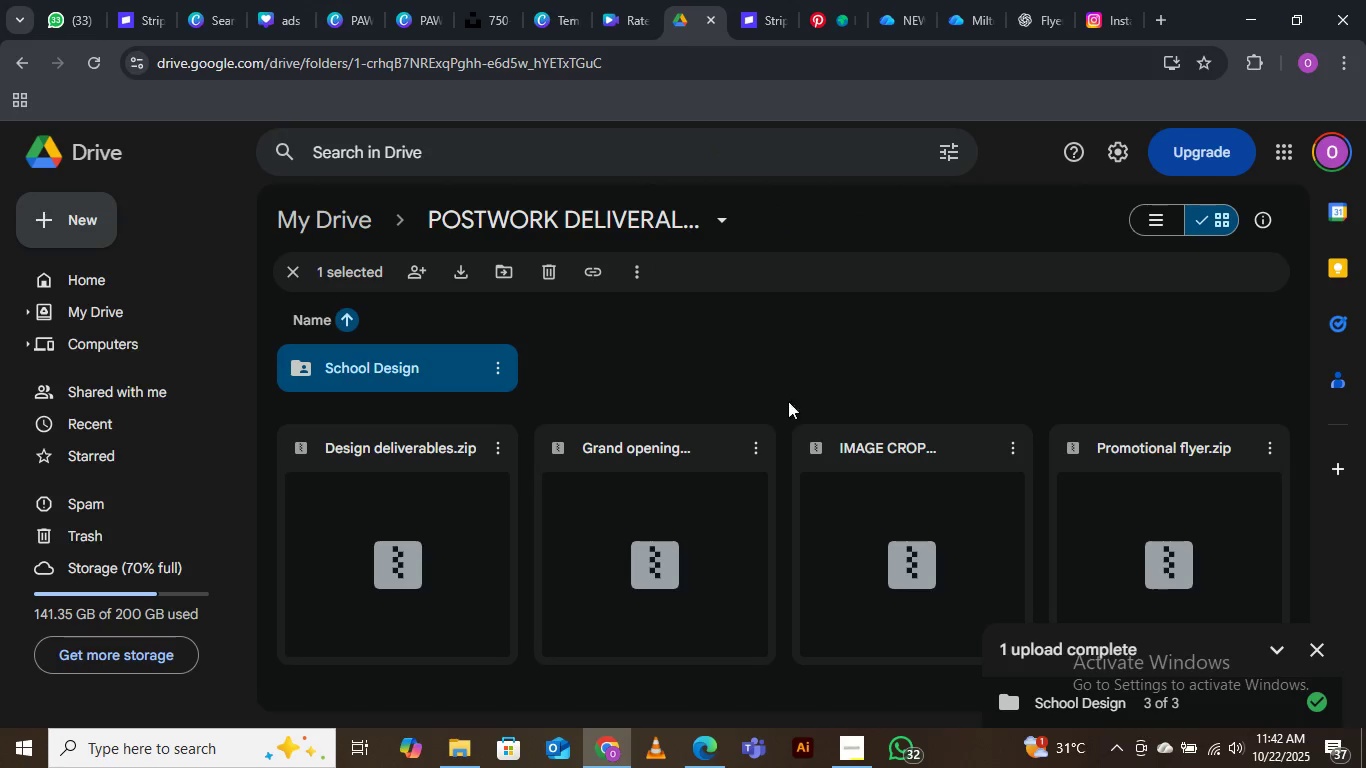 
scroll: coordinate [787, 343], scroll_direction: down, amount: 5.0